 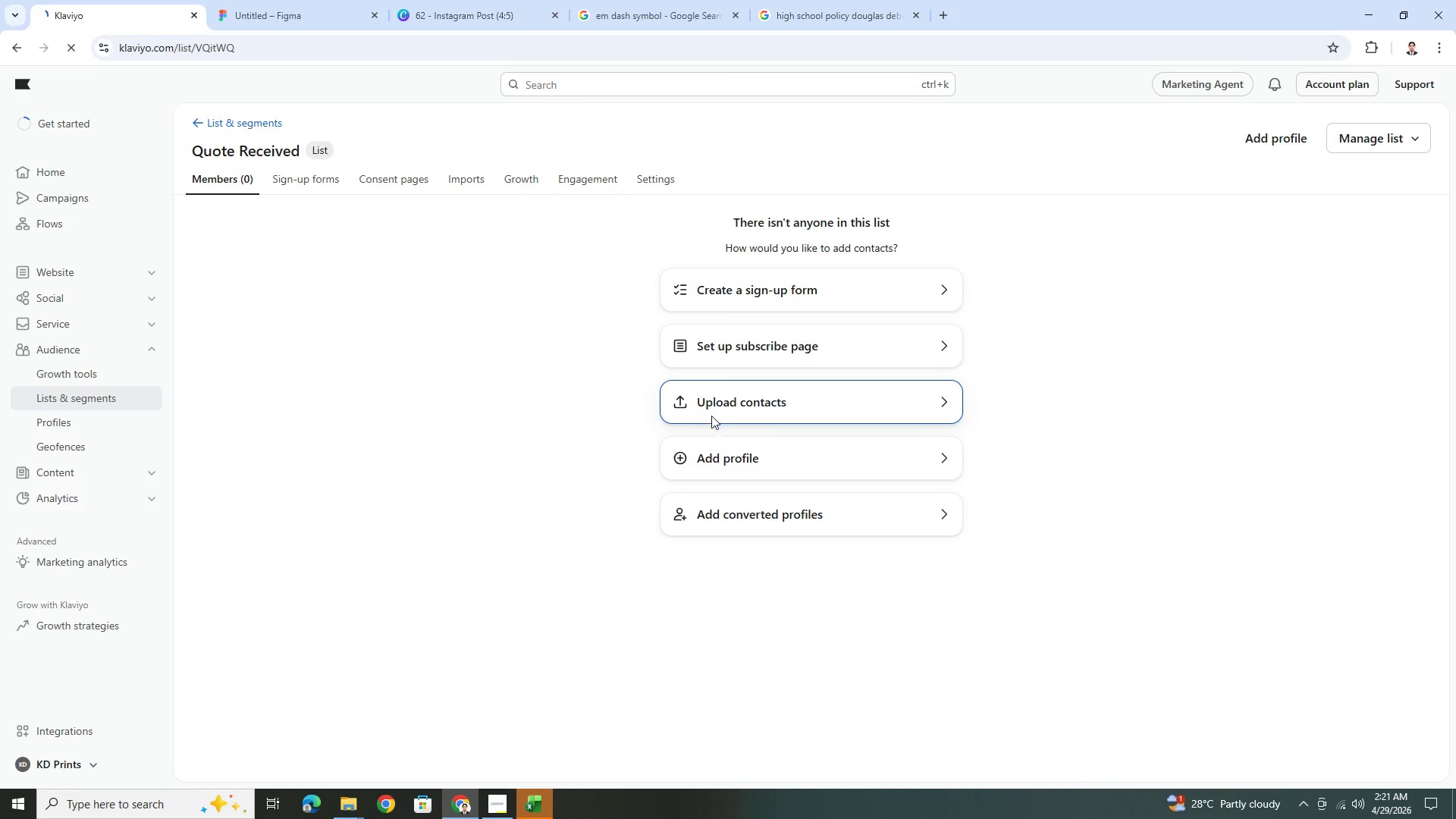 
left_click([353, 807])
 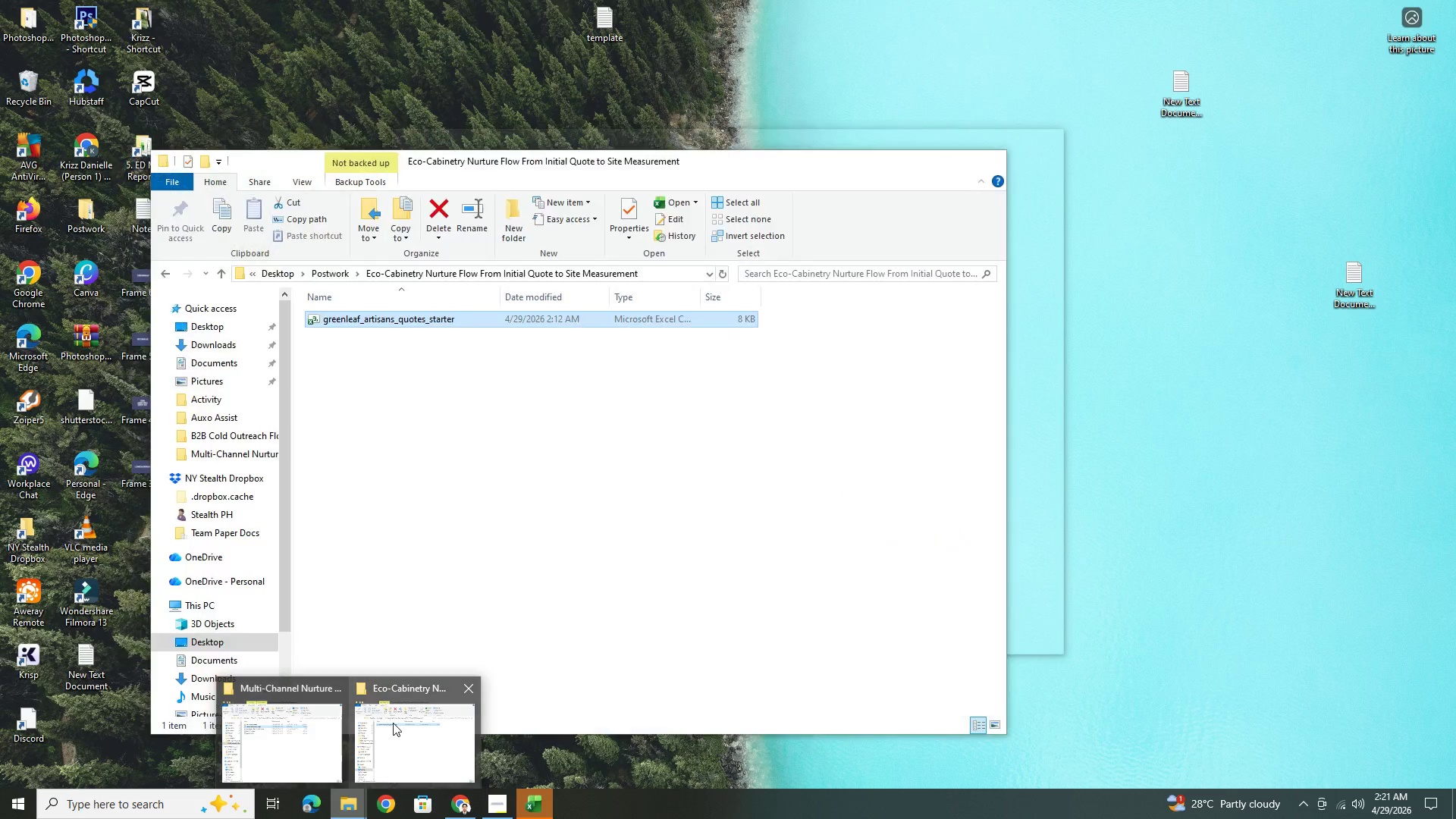 
left_click([393, 723])
 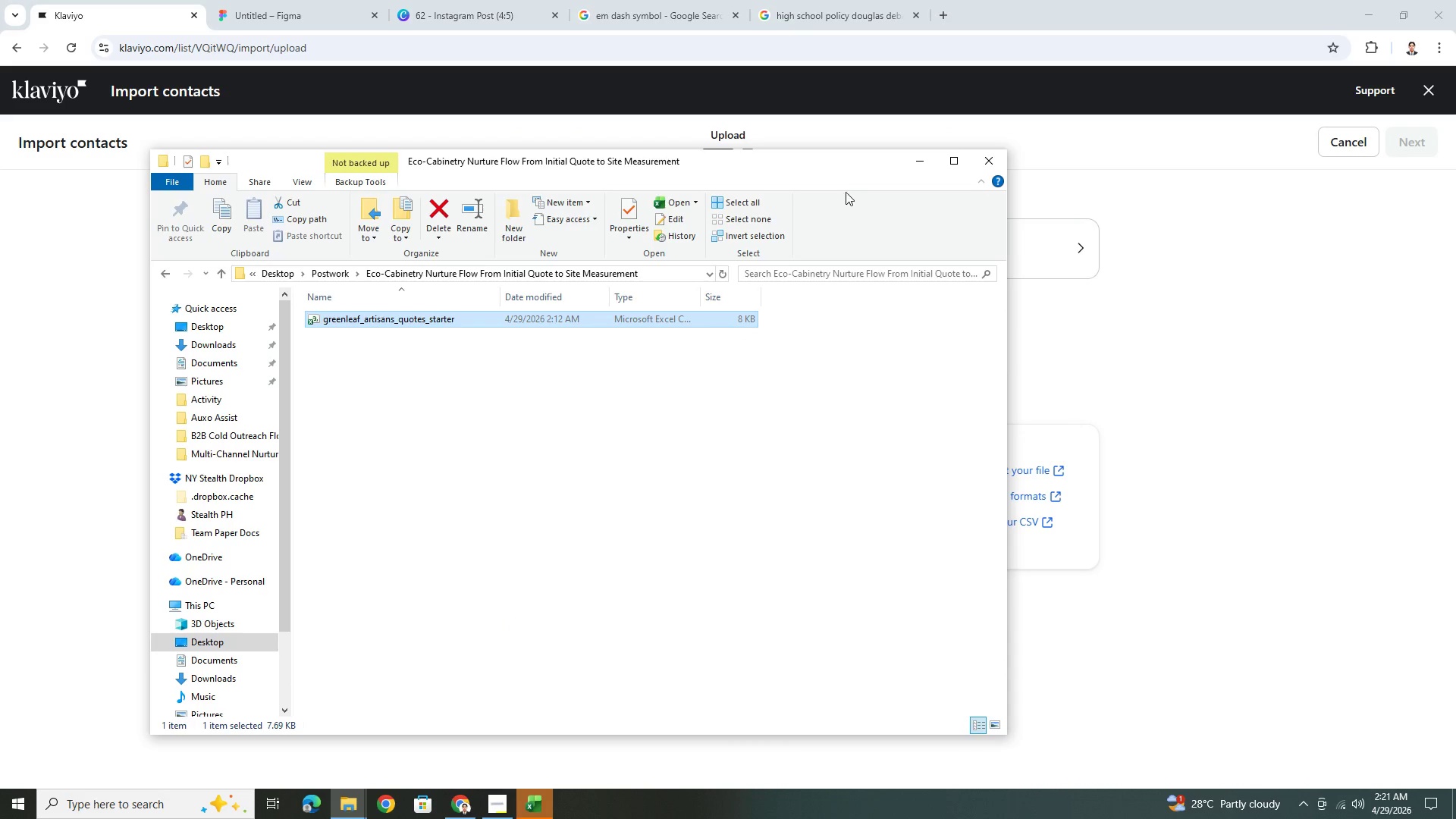 
left_click_drag(start_coordinate=[845, 174], to_coordinate=[585, 181])
 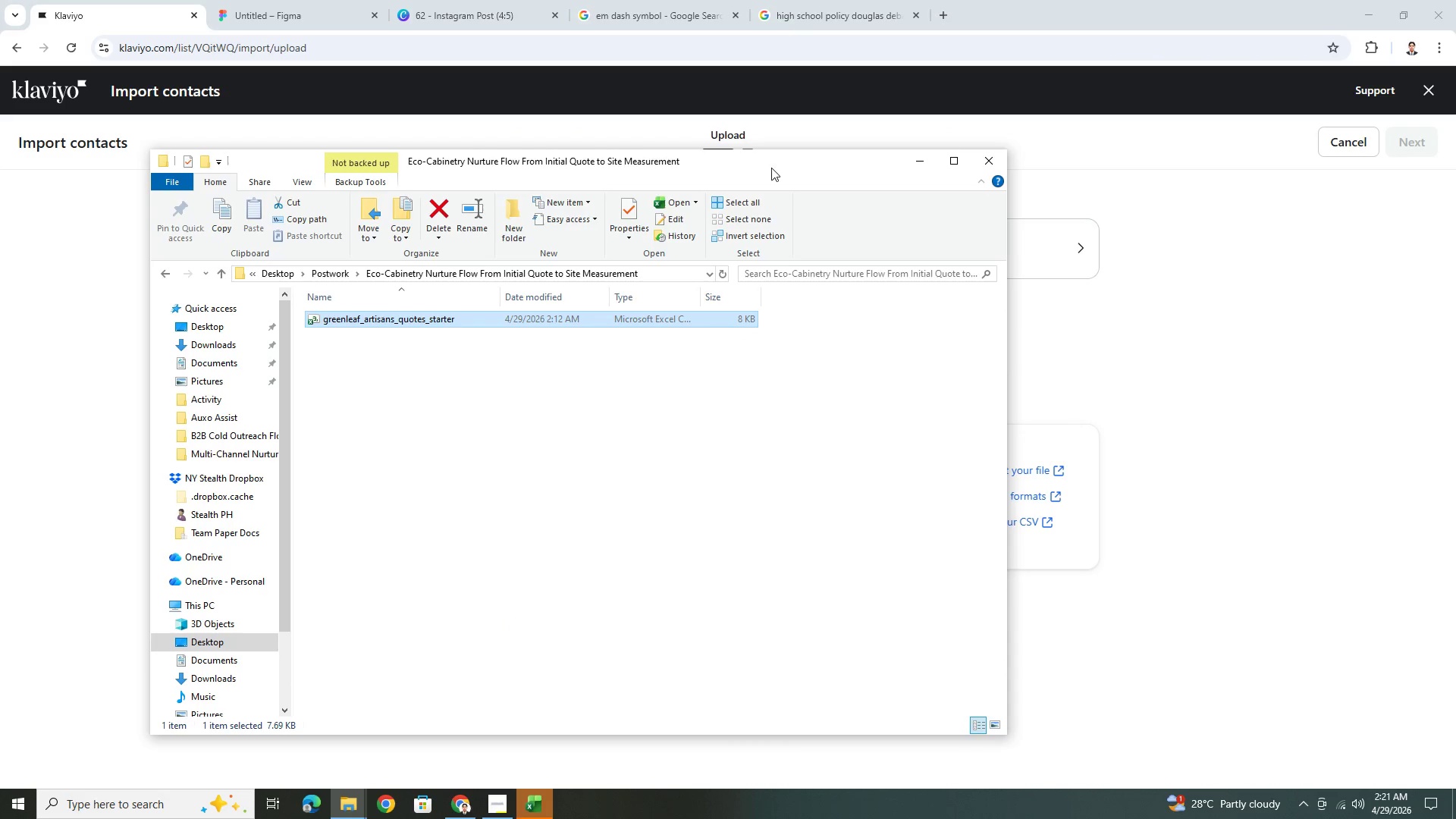 
left_click_drag(start_coordinate=[771, 168], to_coordinate=[548, 165])
 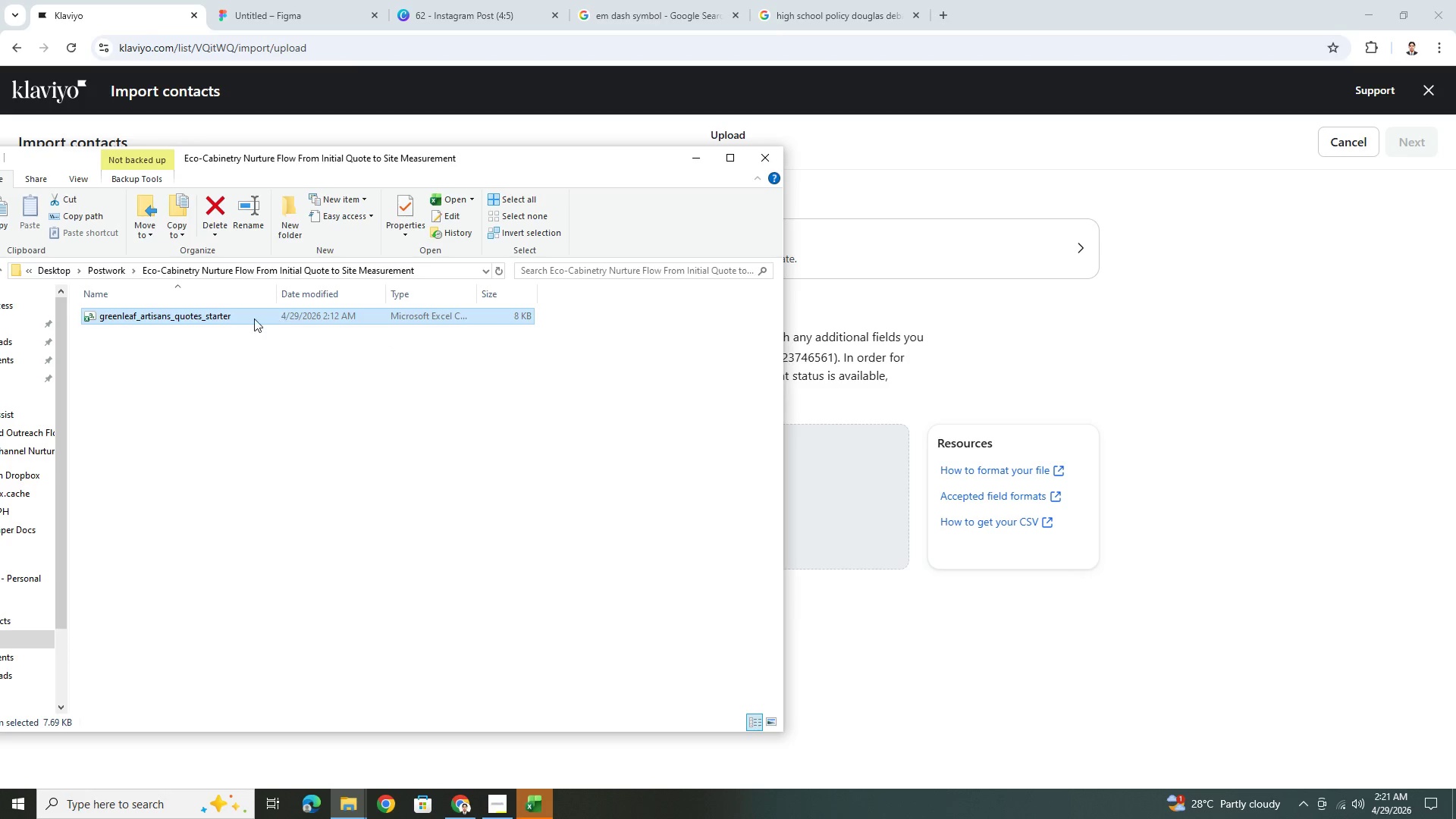 
left_click_drag(start_coordinate=[193, 315], to_coordinate=[864, 525])
 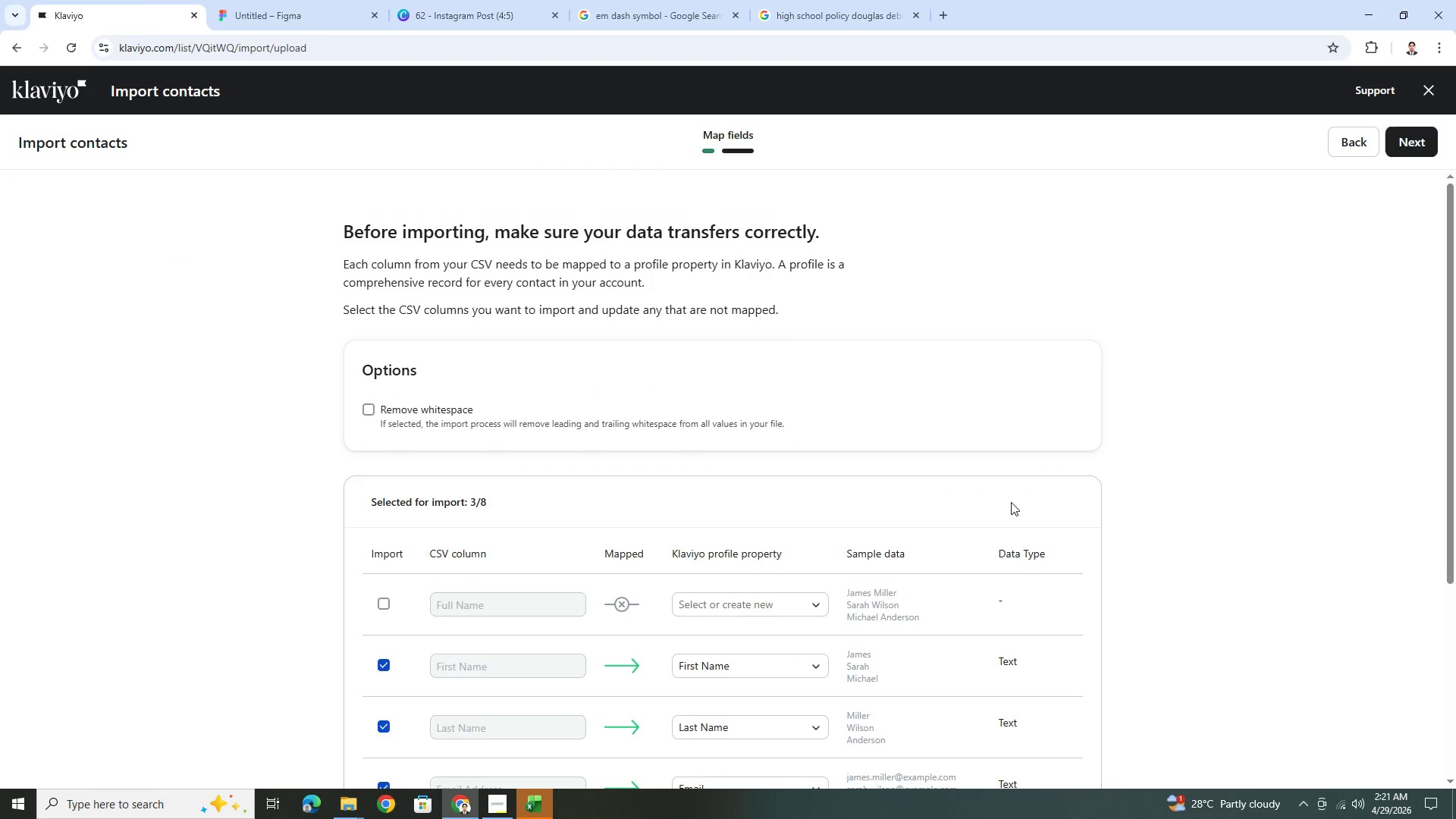 
scroll: coordinate [1011, 502], scroll_direction: down, amount: 2.0
 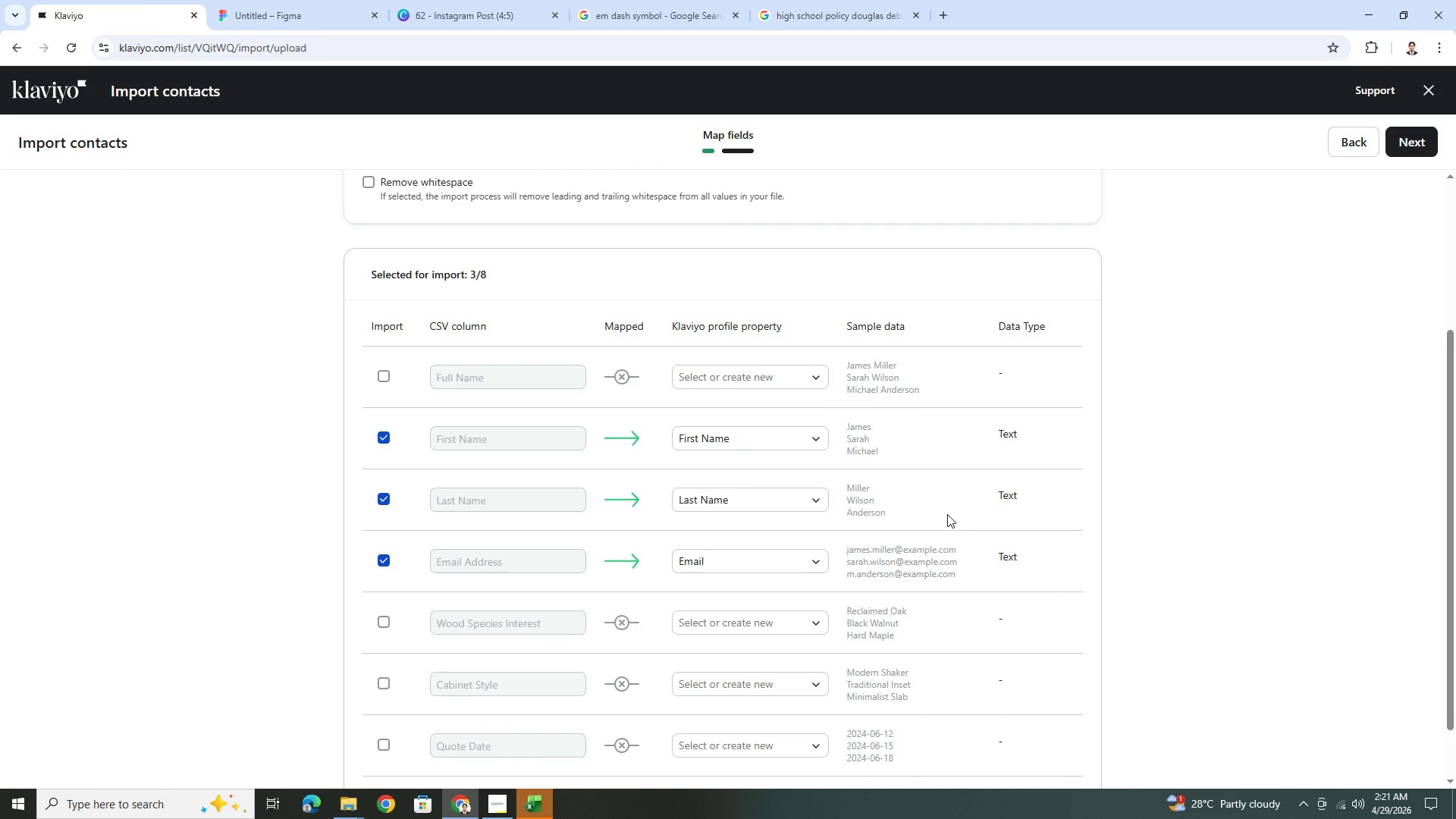 
wait(11.92)
 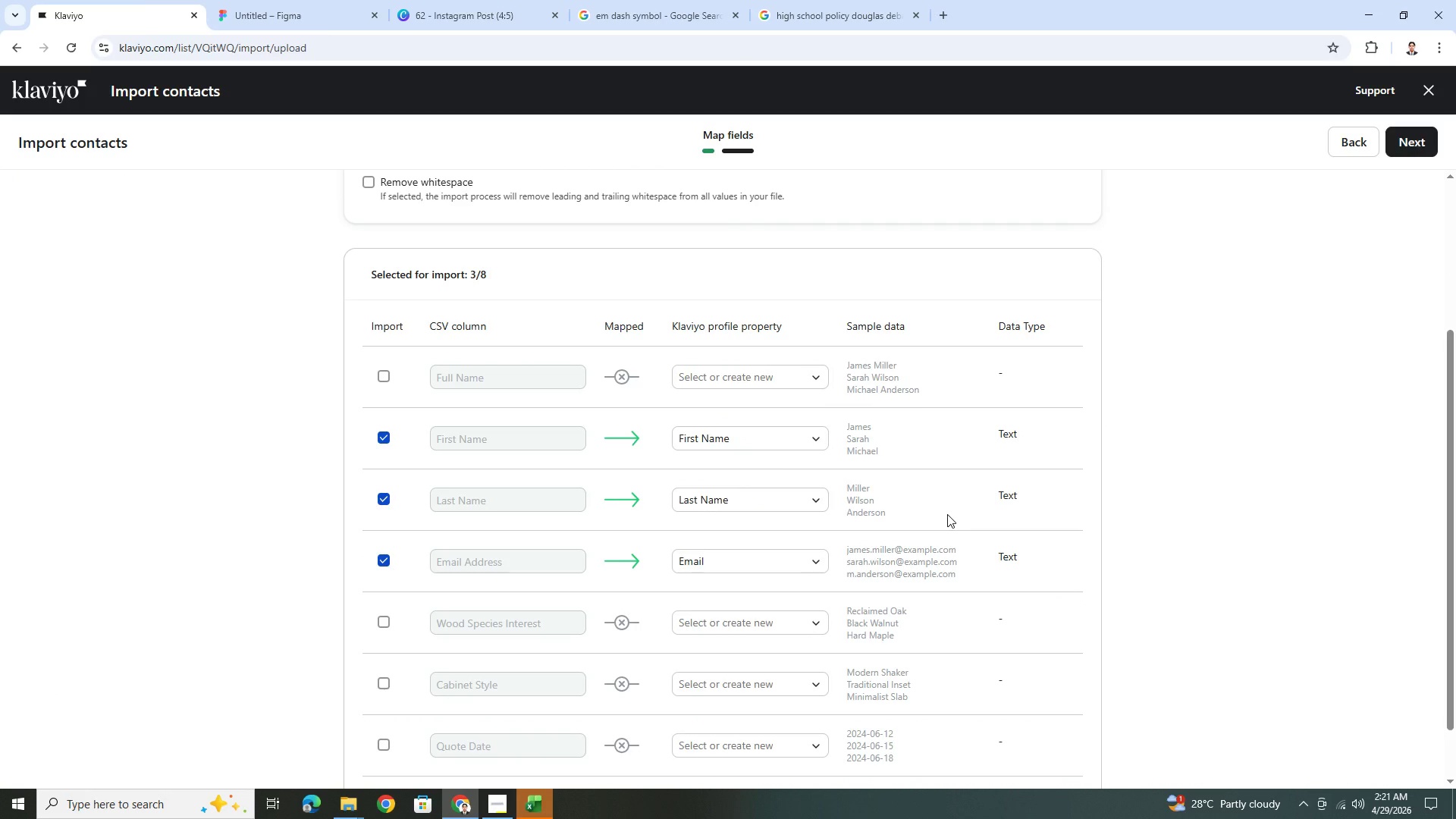 
left_click([546, 806])
 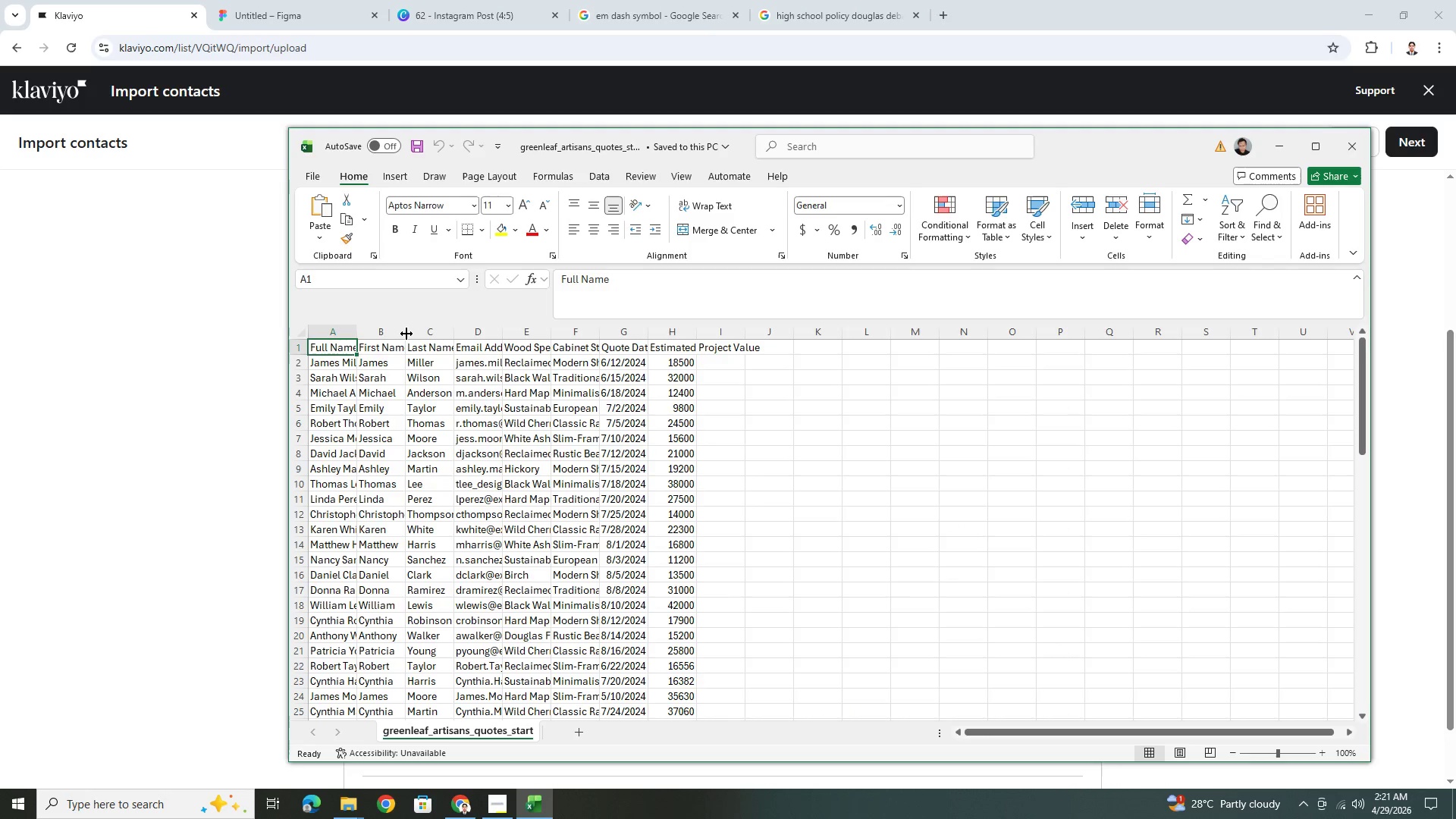 
left_click_drag(start_coordinate=[410, 331], to_coordinate=[463, 331])
 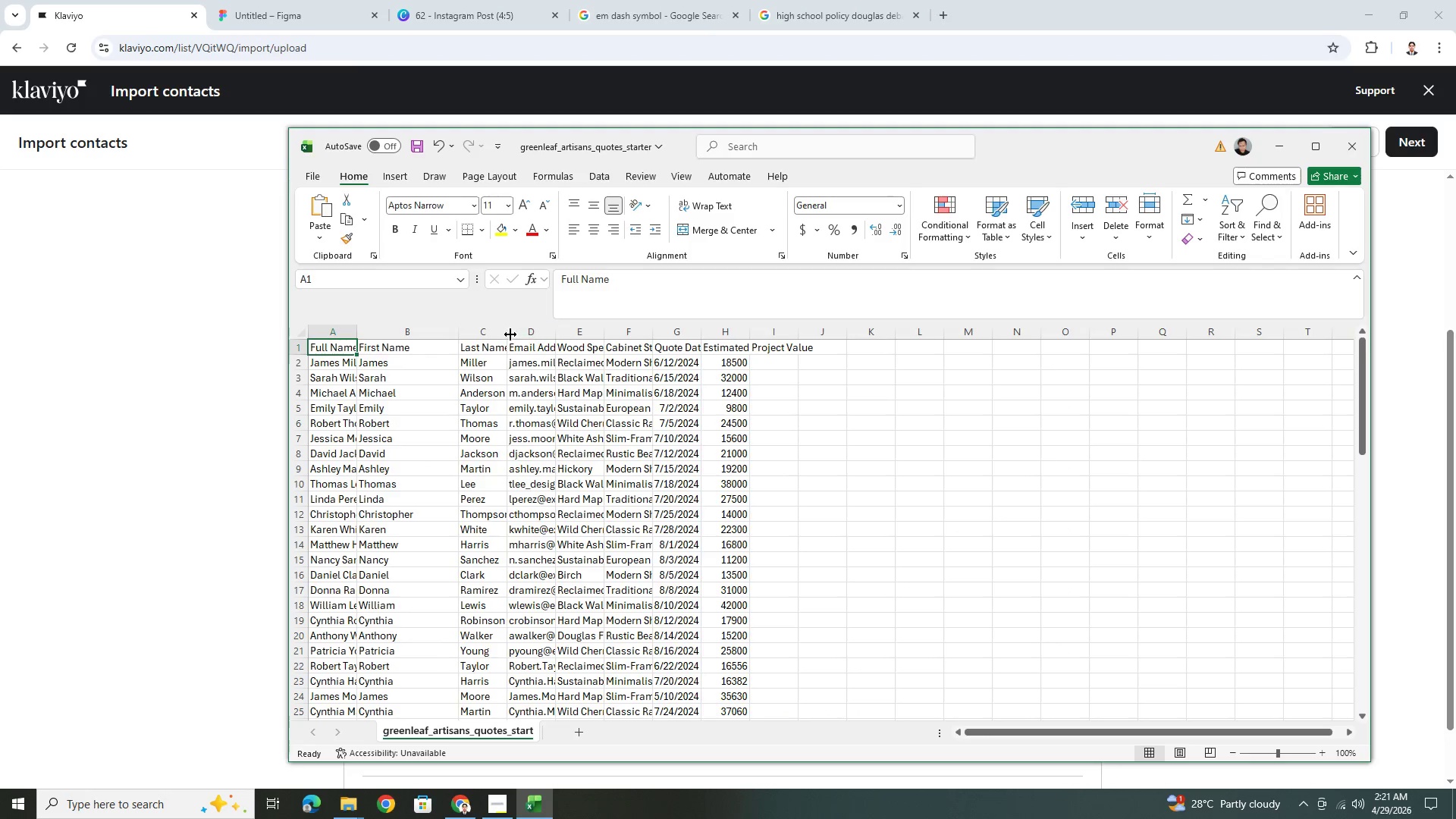 
left_click_drag(start_coordinate=[507, 334], to_coordinate=[576, 337])
 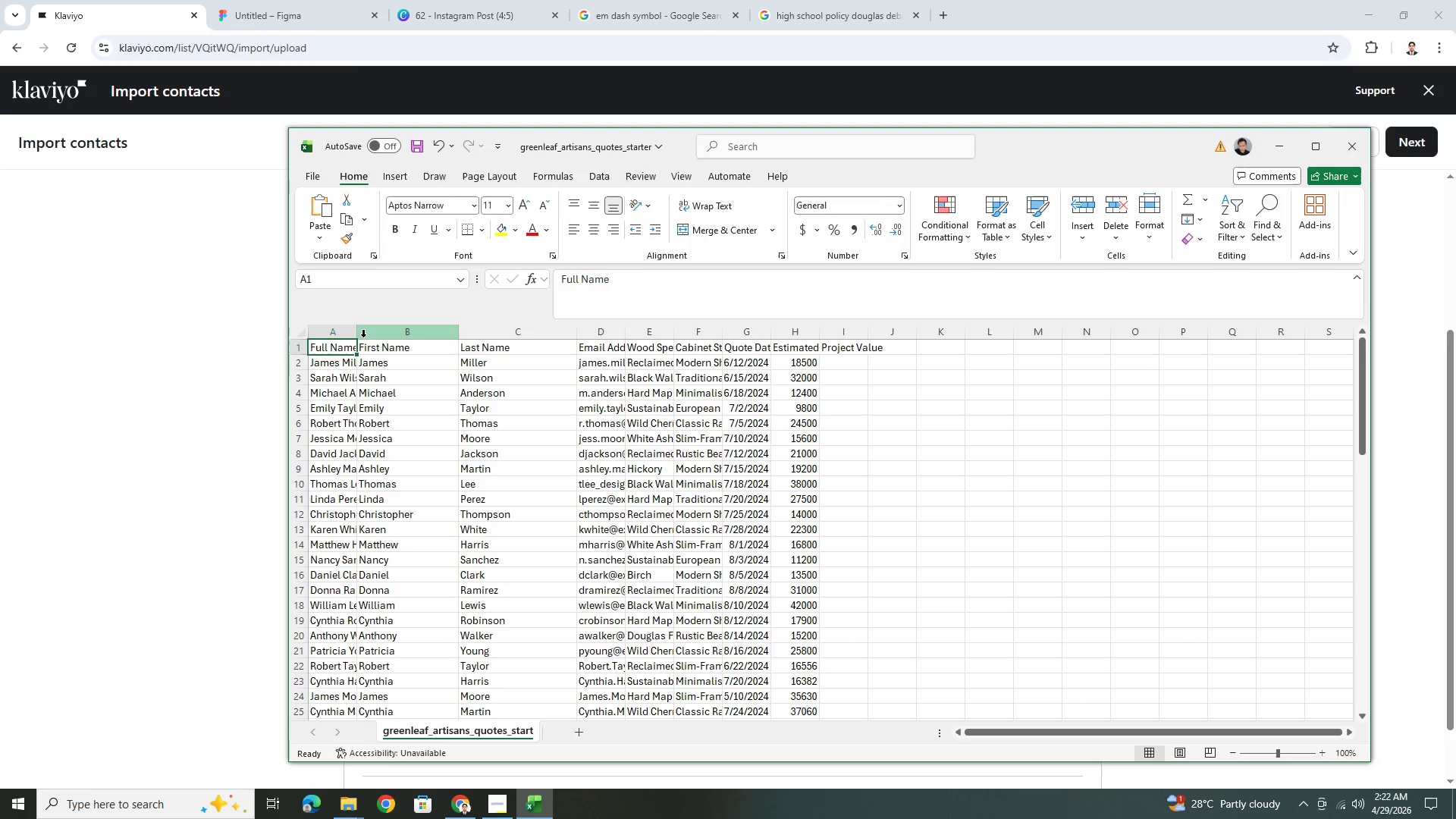 
left_click_drag(start_coordinate=[356, 335], to_coordinate=[466, 334])
 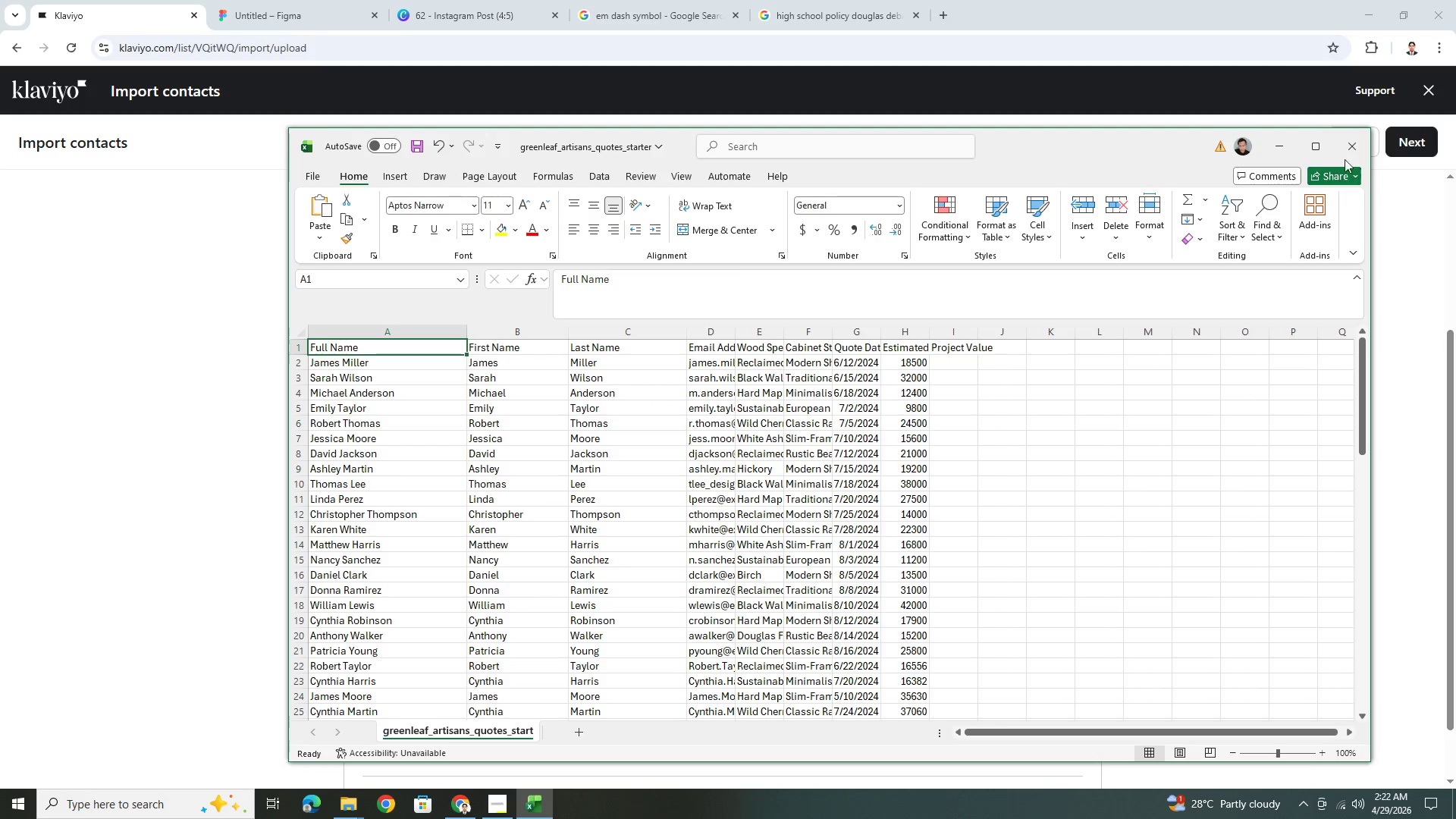 
left_click([1275, 155])
 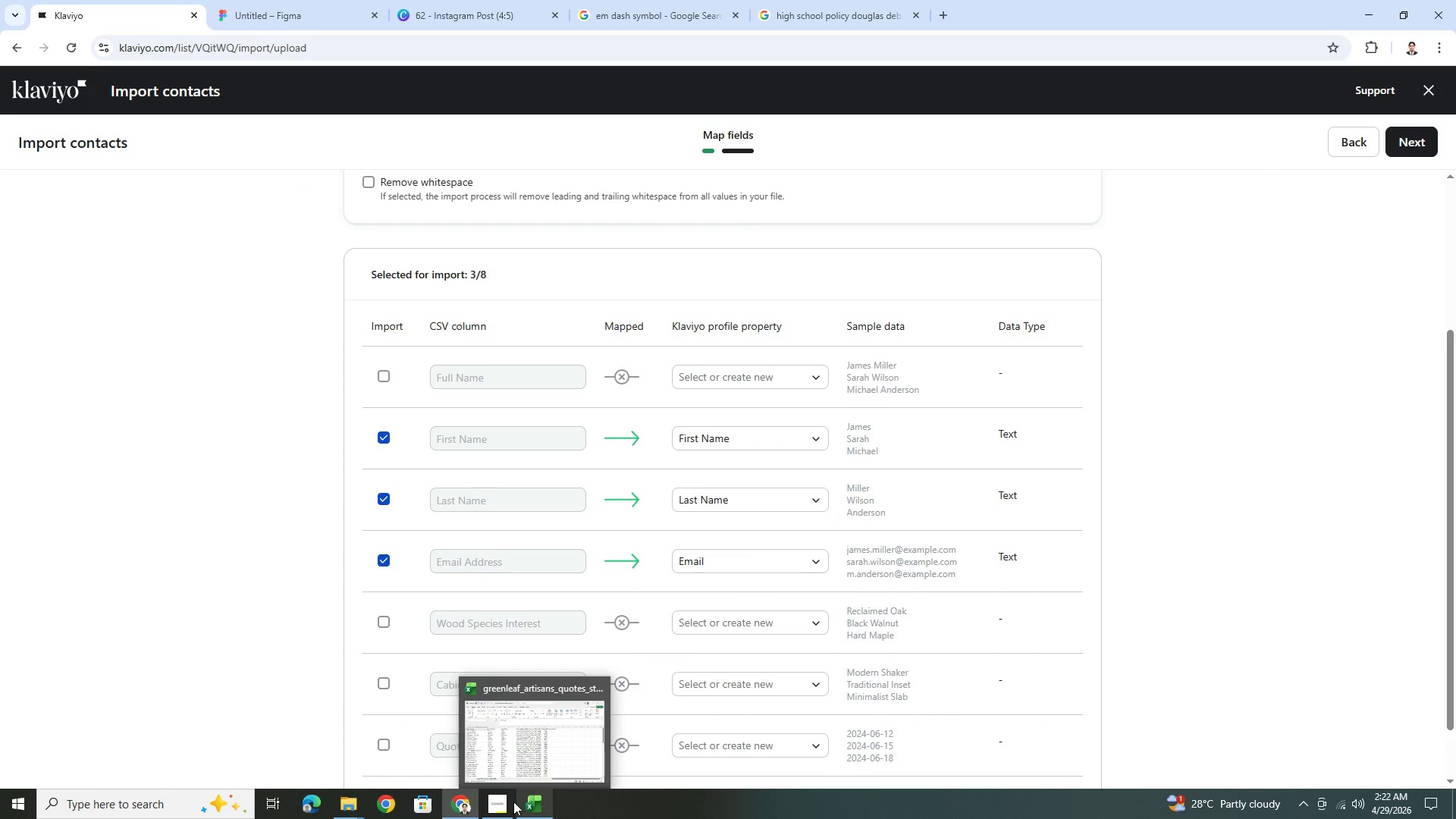 
left_click([510, 801])